 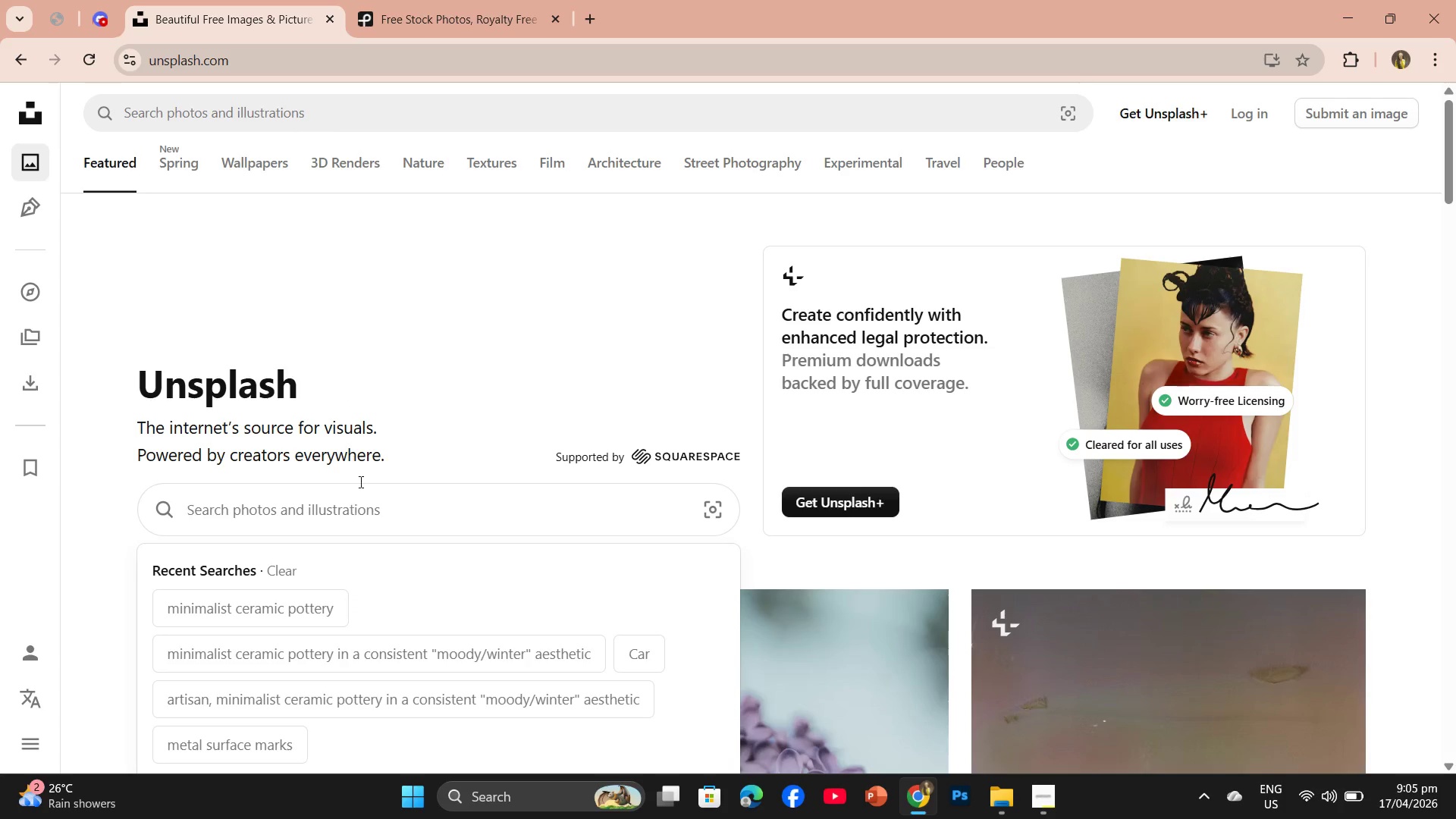 
key(Control+V)
 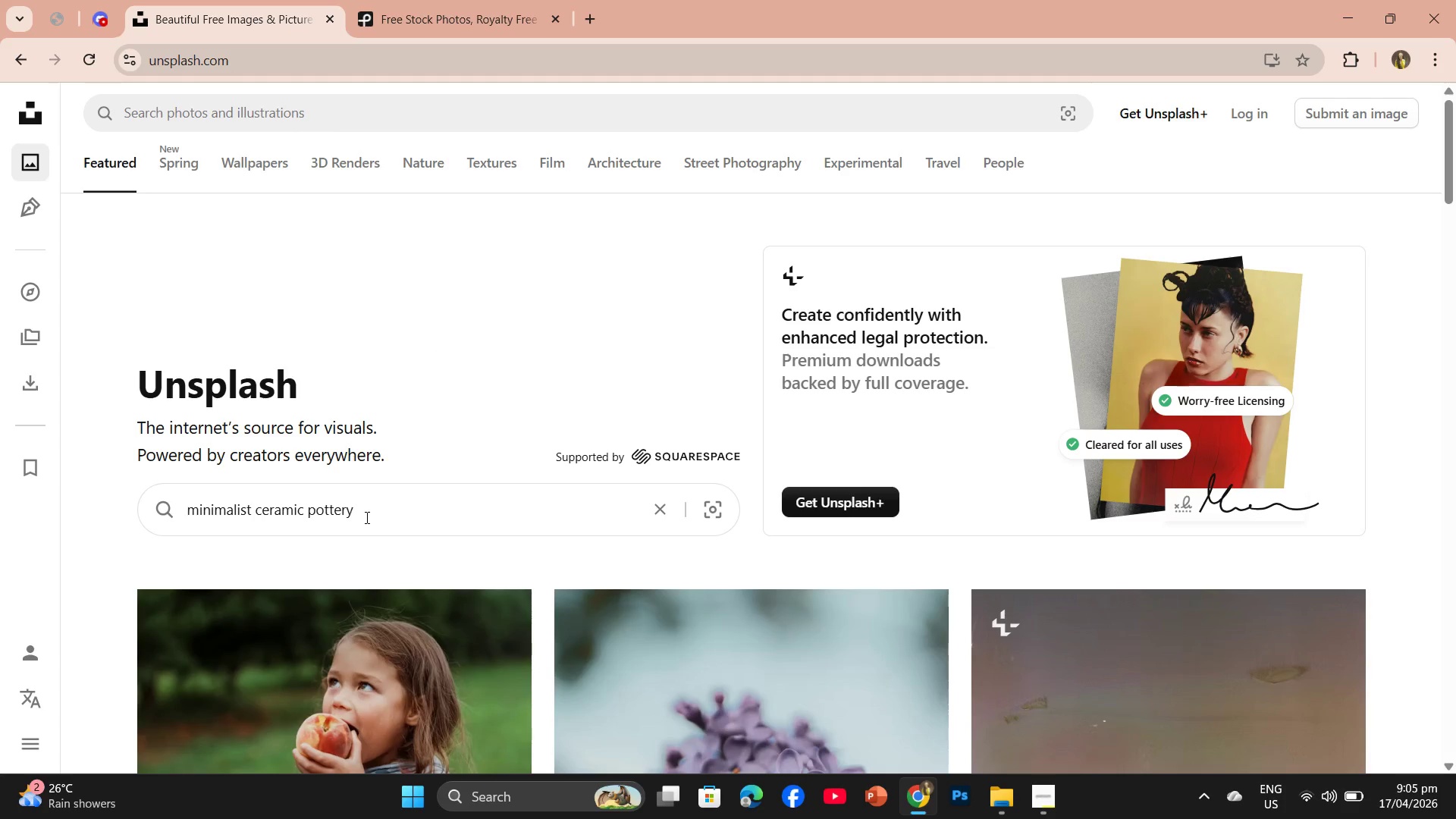 
type( aw)
key(Backspace)
type(esthetic)
 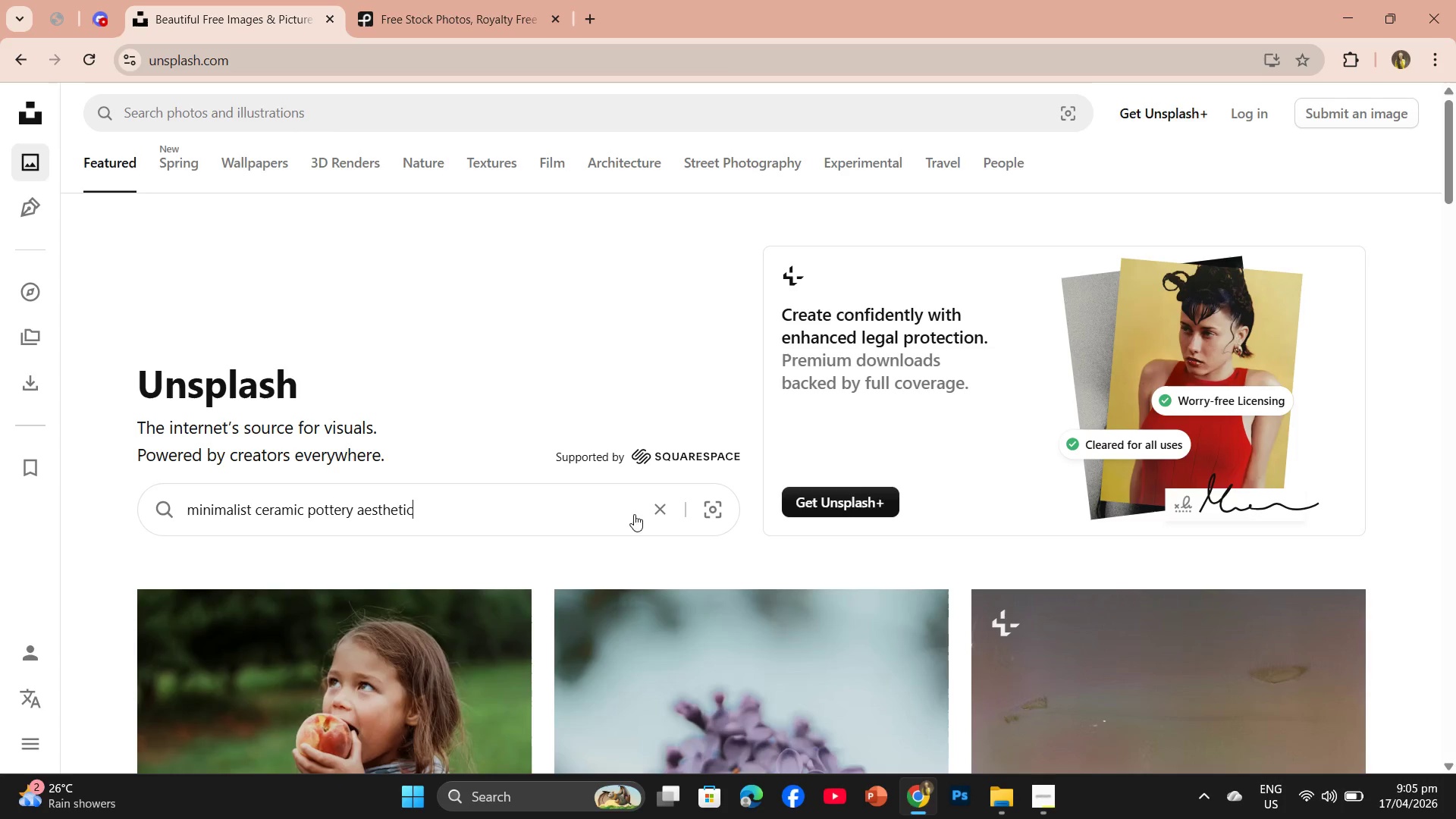 
key(Enter)
 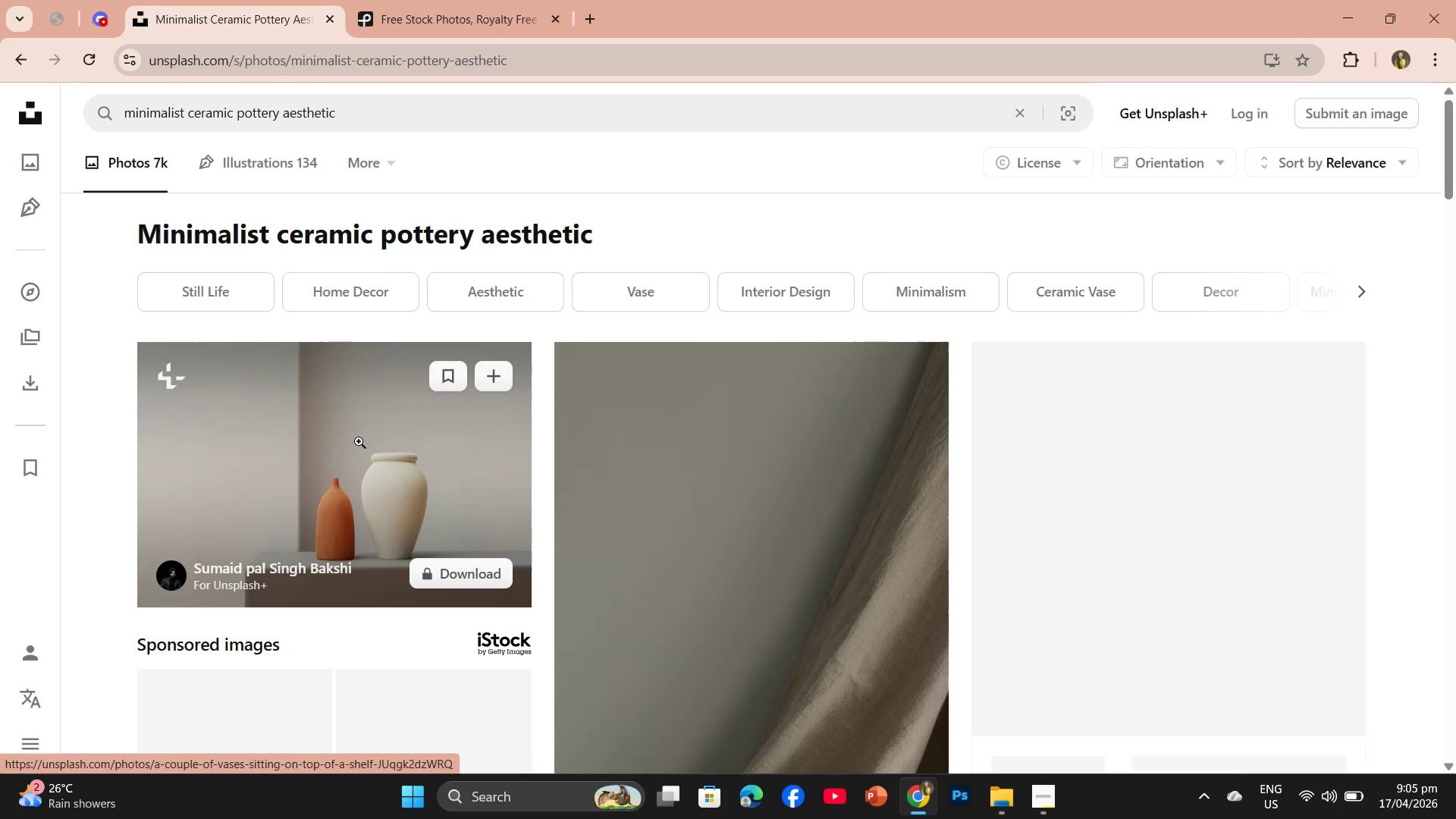 
scroll: coordinate [996, 463], scroll_direction: down, amount: 31.0
 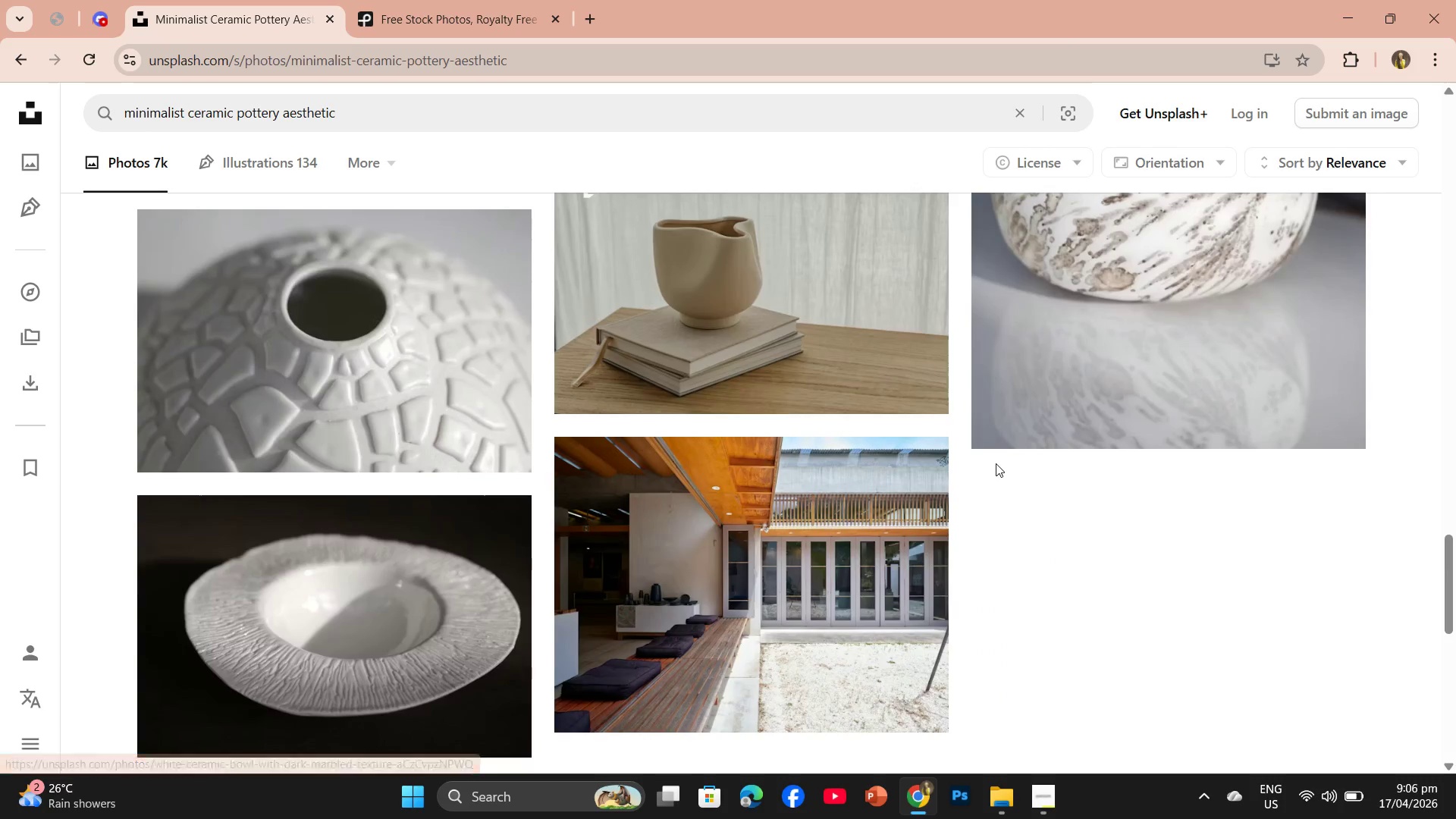 
scroll: coordinate [996, 463], scroll_direction: up, amount: 21.0
 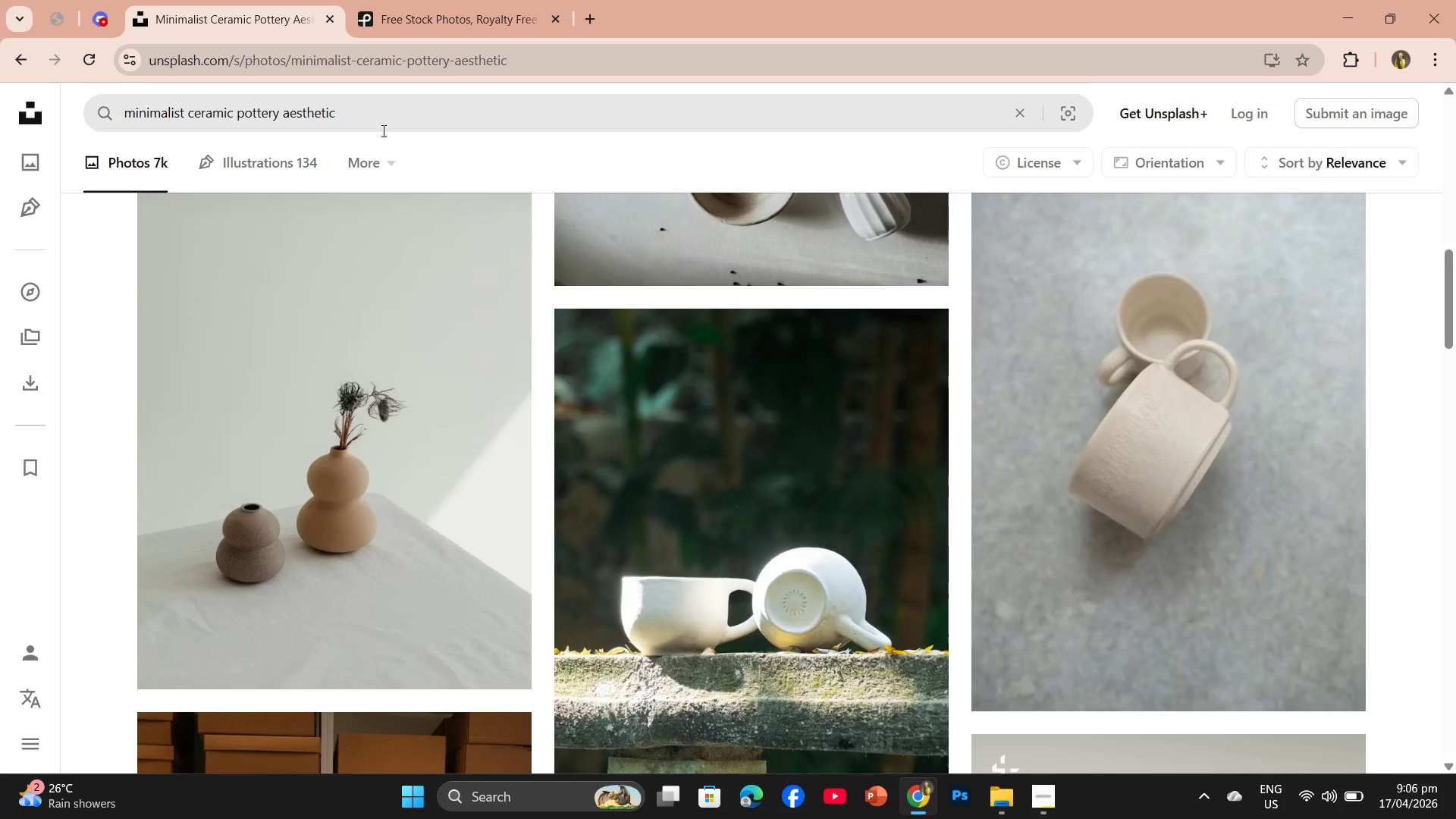 
left_click_drag(start_coordinate=[364, 118], to_coordinate=[114, 111])
 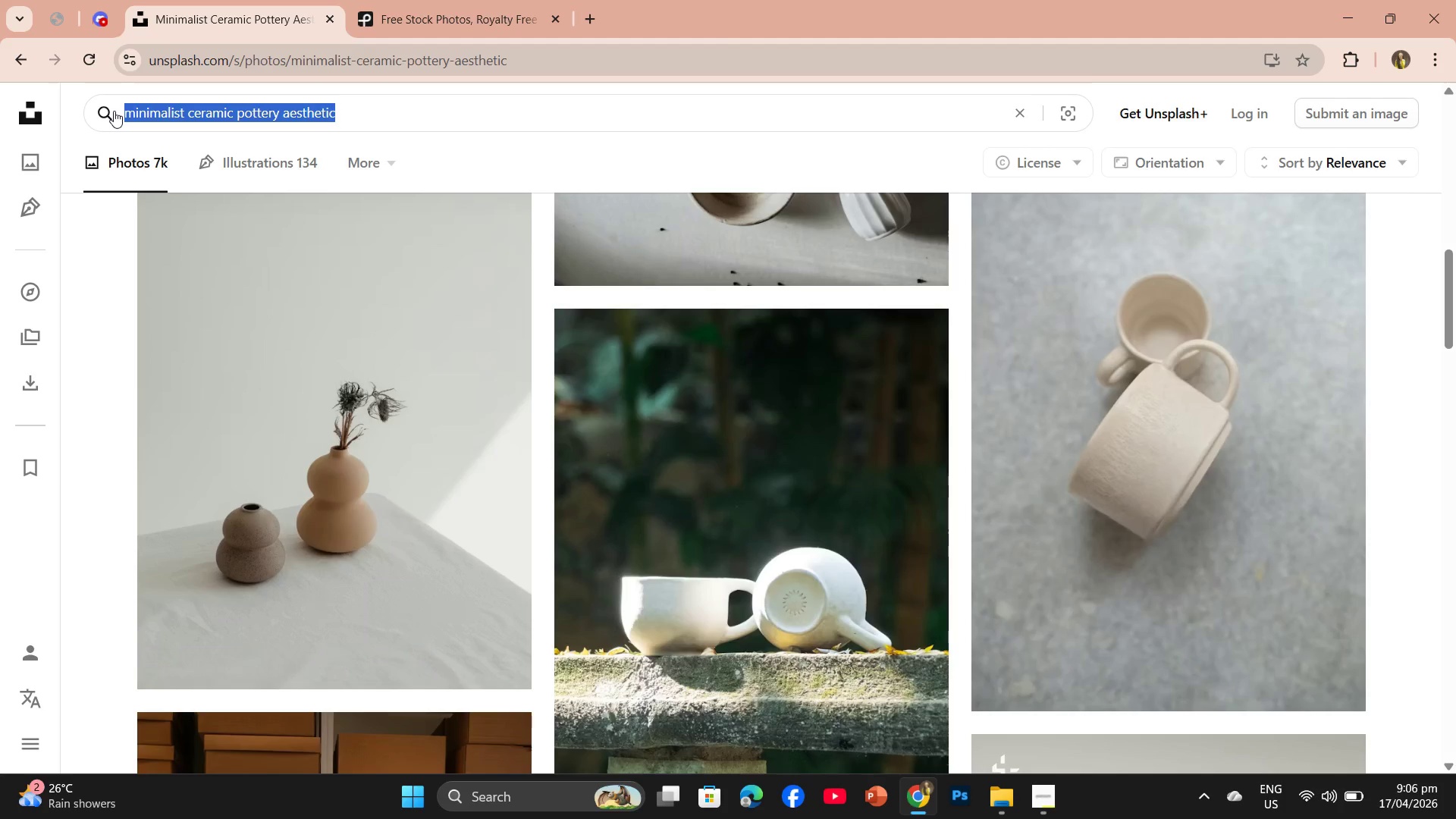 
key(Control+C)
 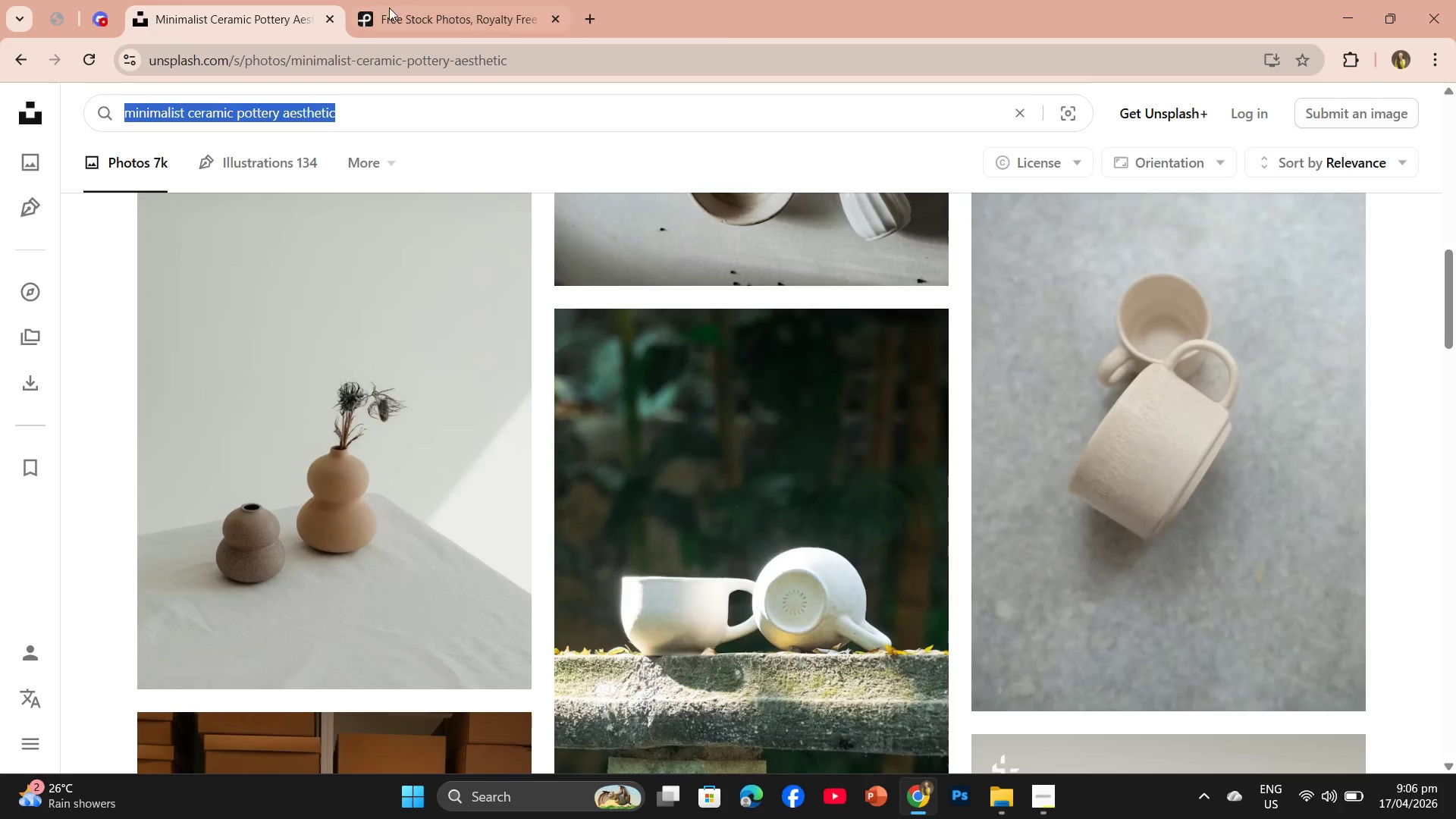 
left_click([426, 13])
 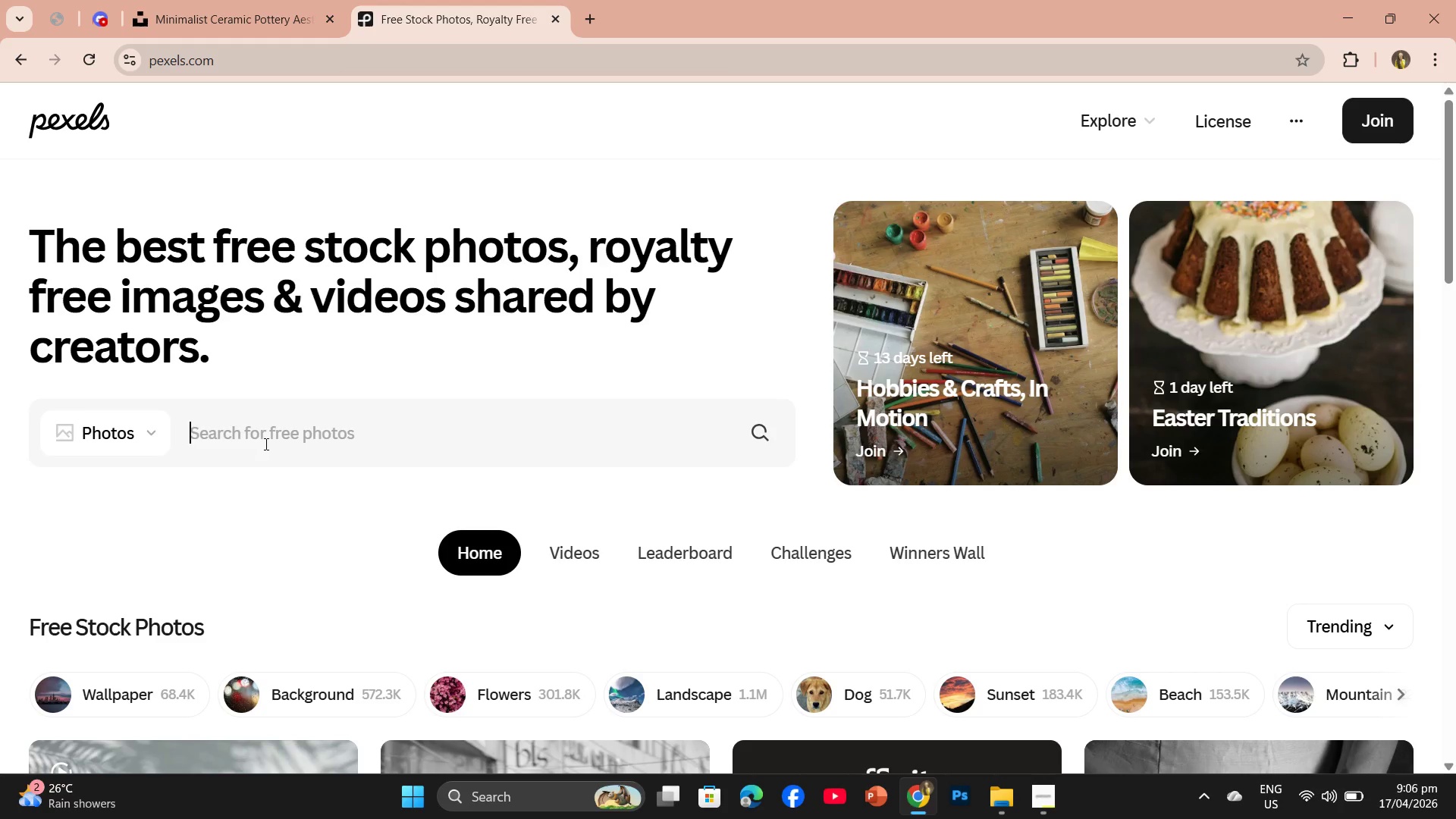 
hold_key(key=ControlLeft, duration=0.39)
 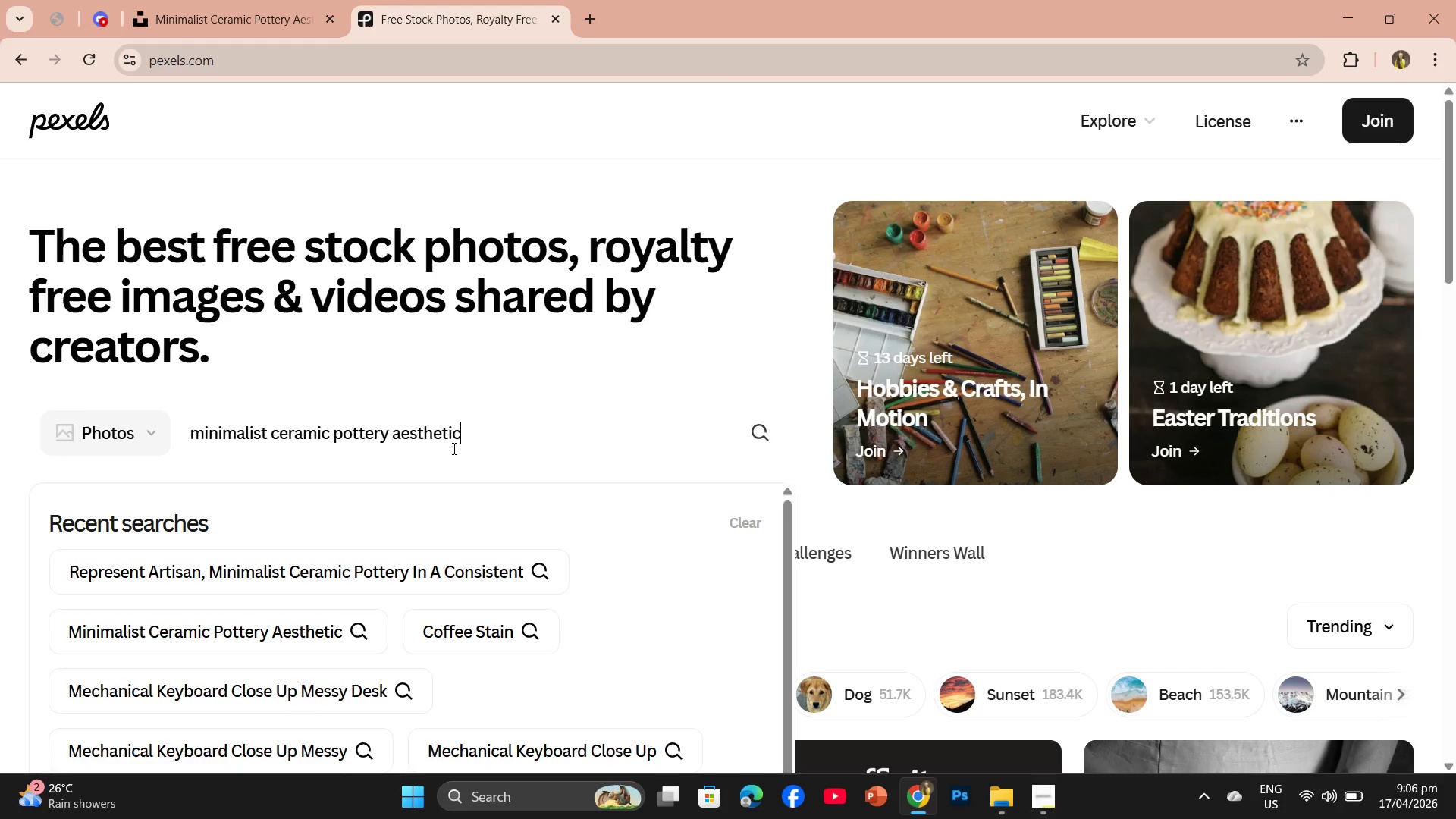 
key(V)
 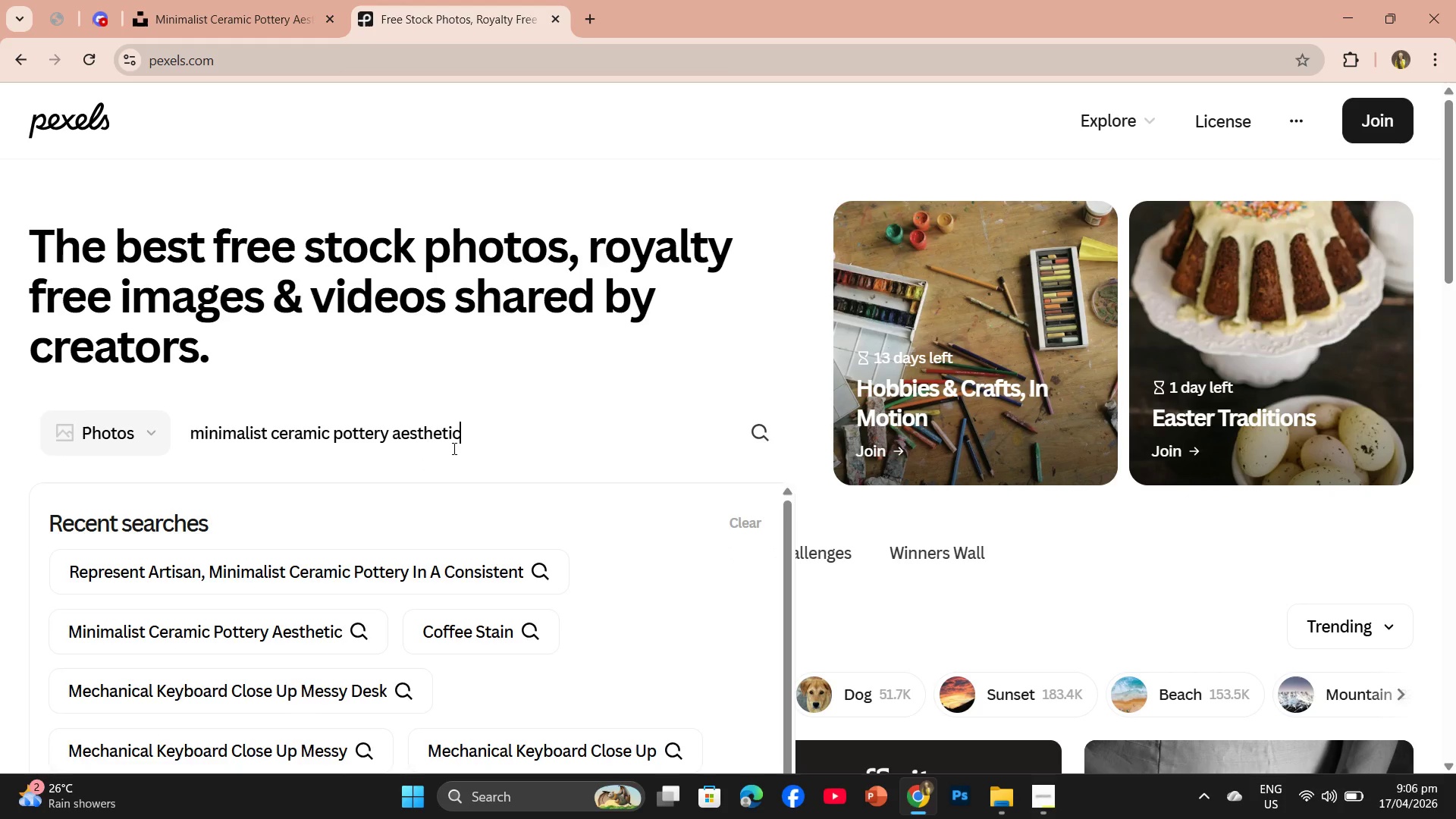 
key(Enter)
 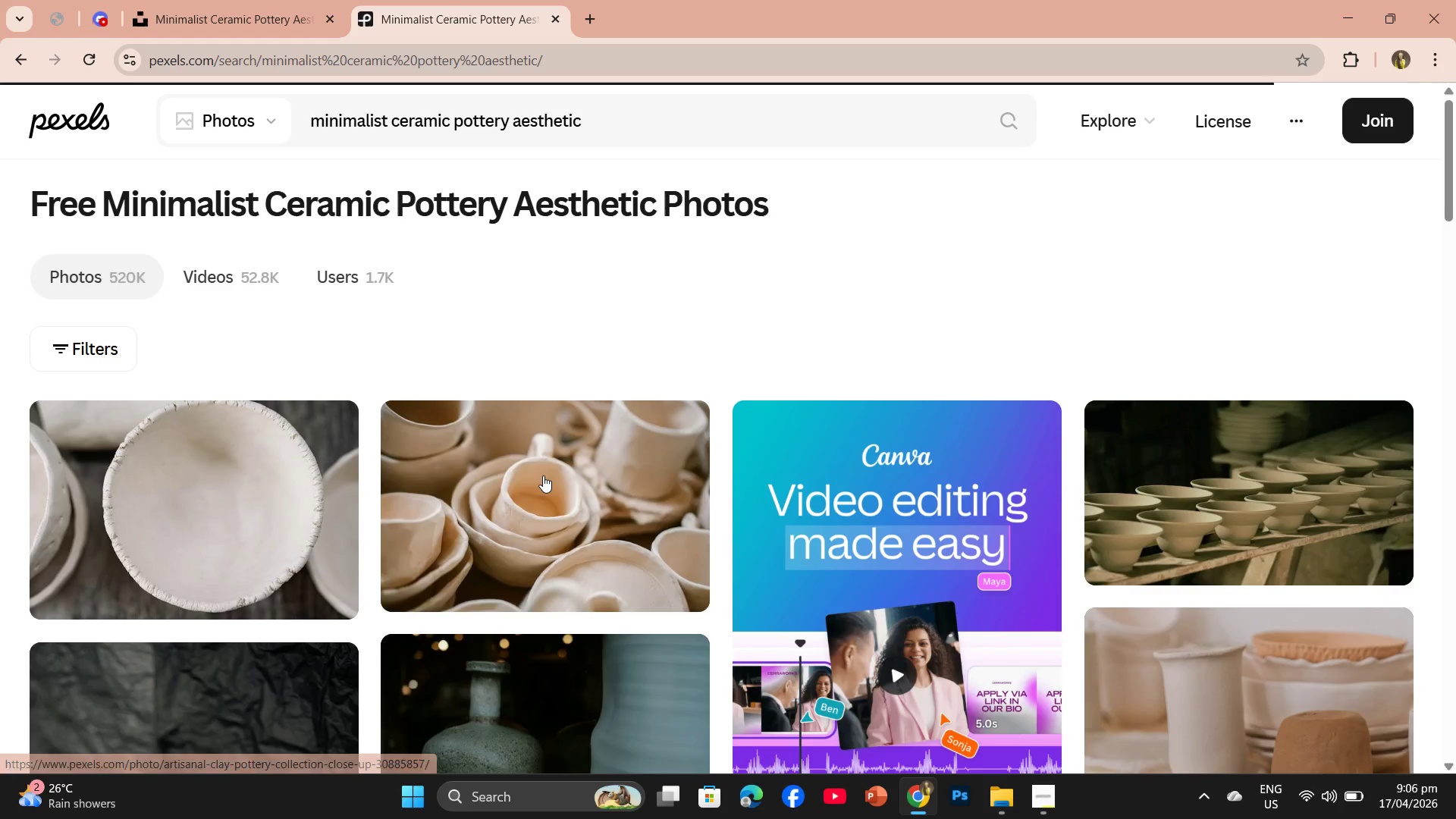 
scroll: coordinate [724, 520], scroll_direction: down, amount: 11.0
 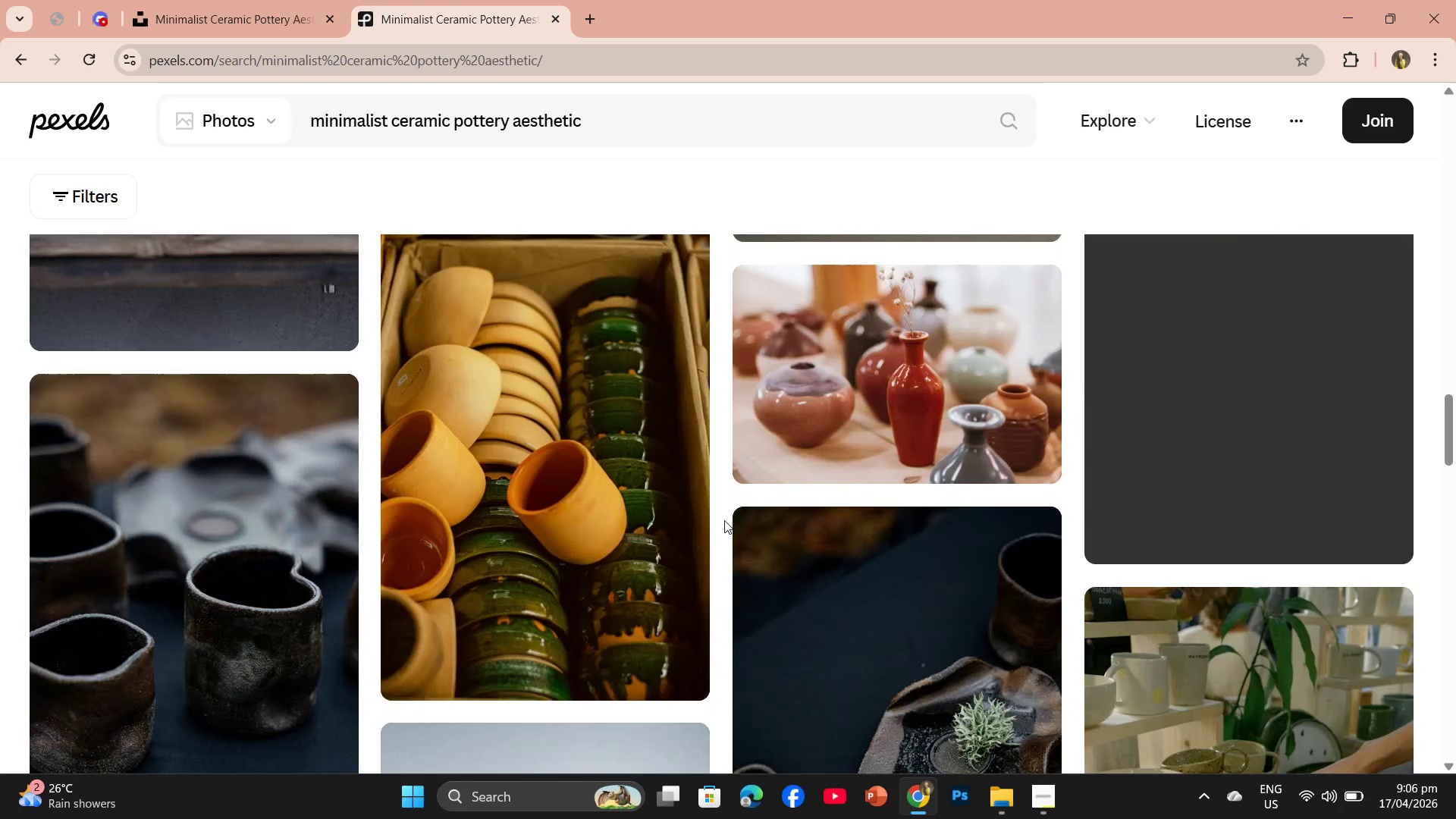 
left_click([251, 9])
 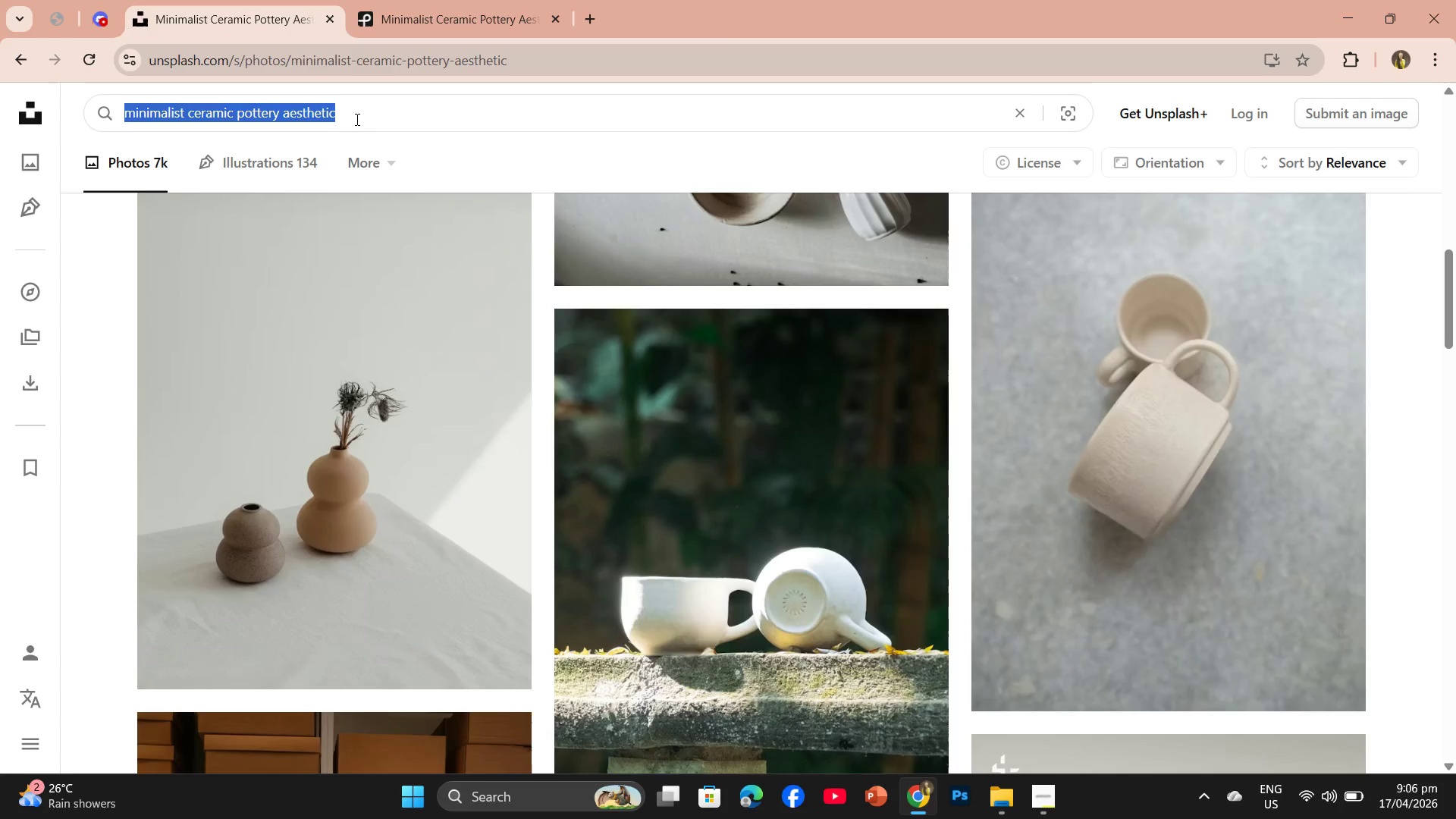 
left_click([355, 116])
 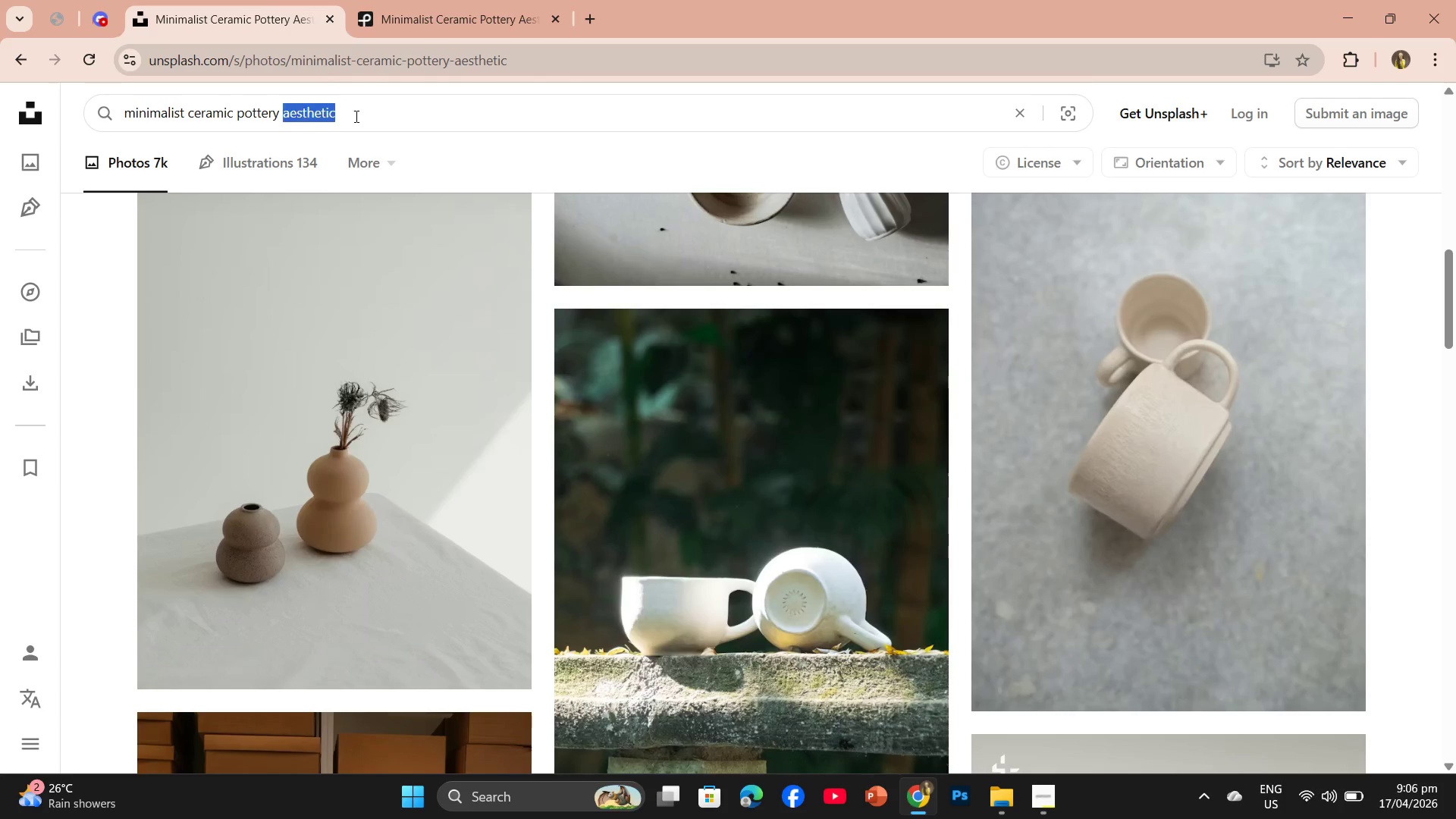 
left_click_drag(start_coordinate=[355, 116], to_coordinate=[304, 115])
 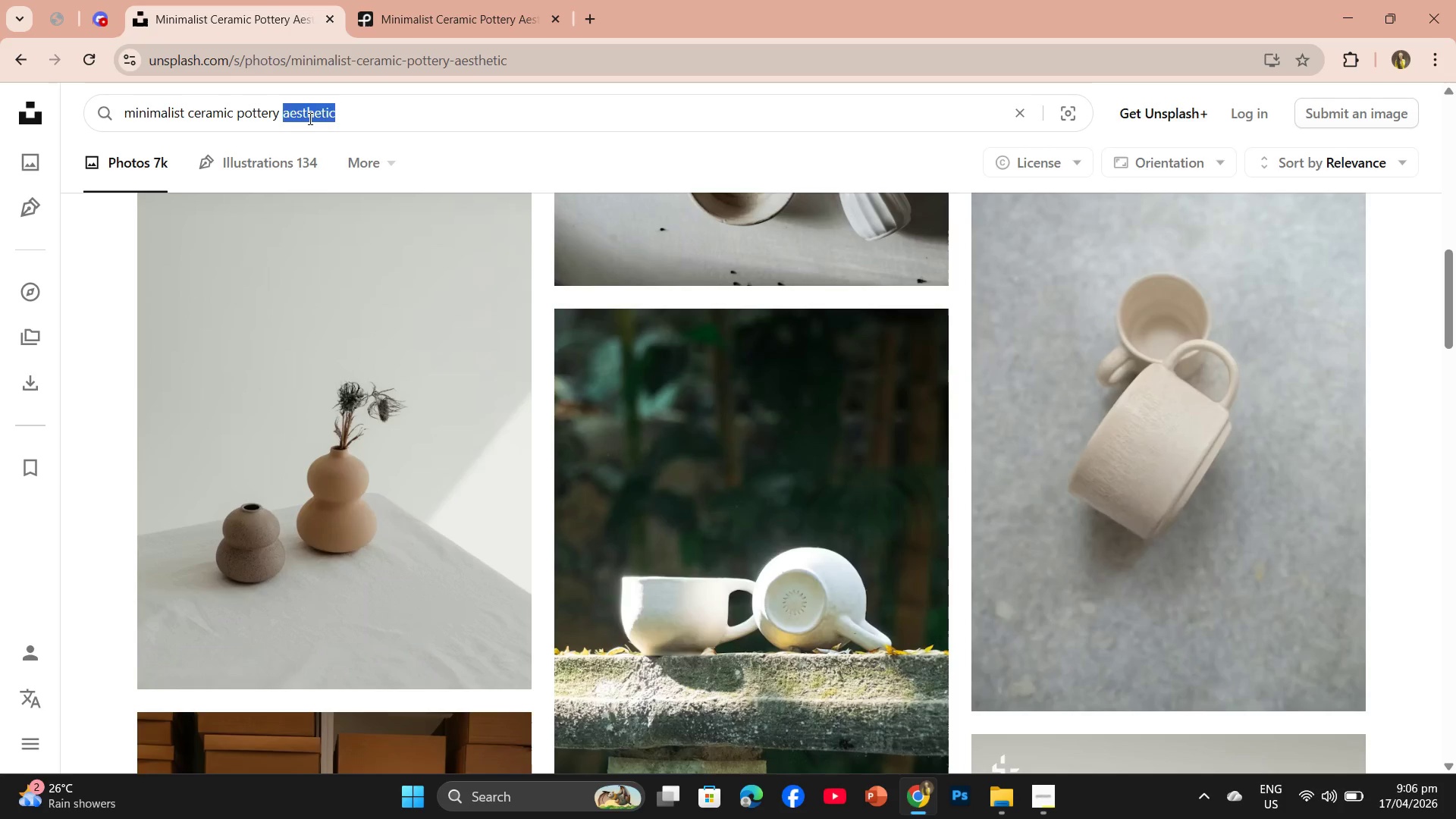 
key(Backspace)
 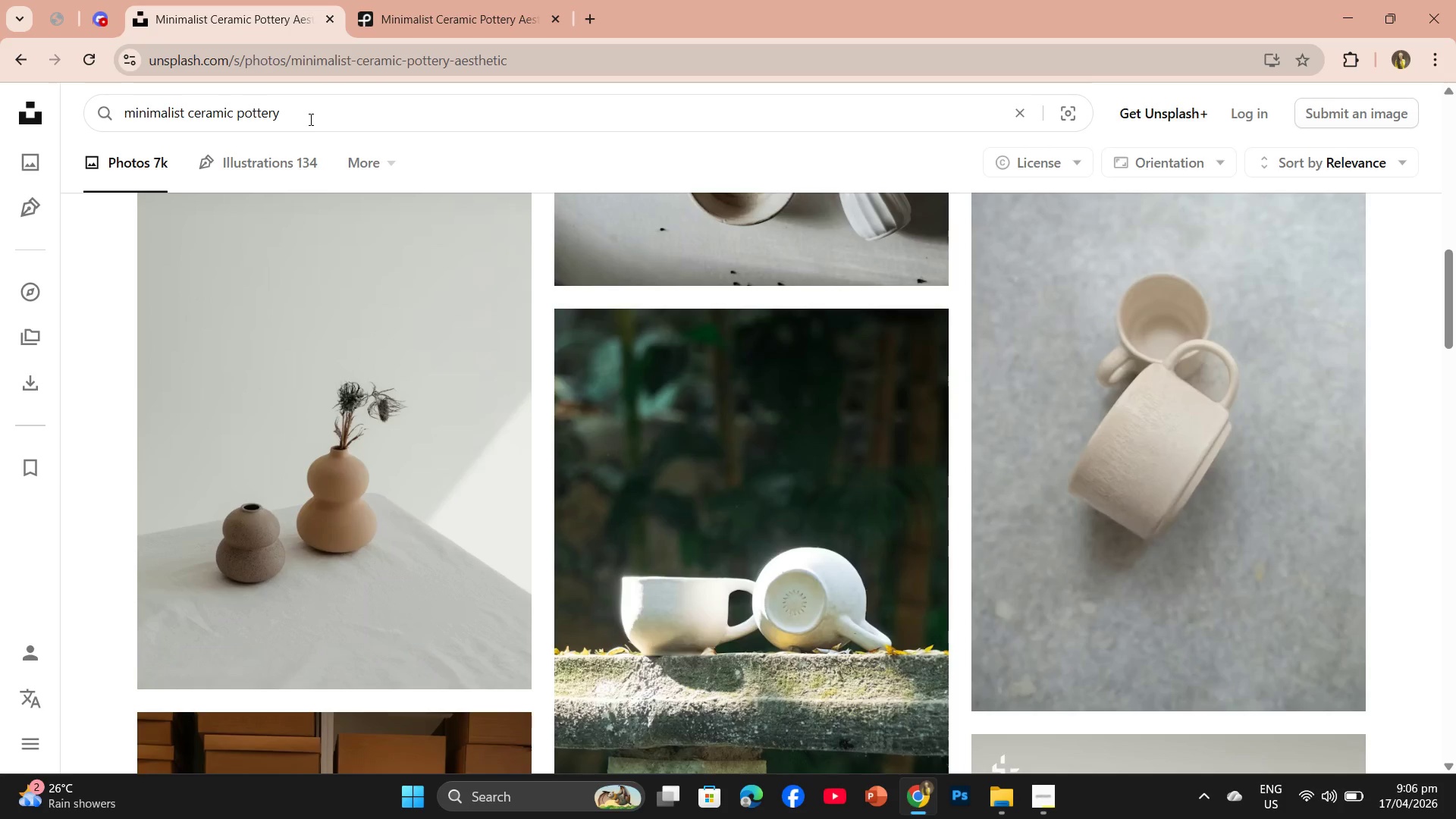 
key(Enter)
 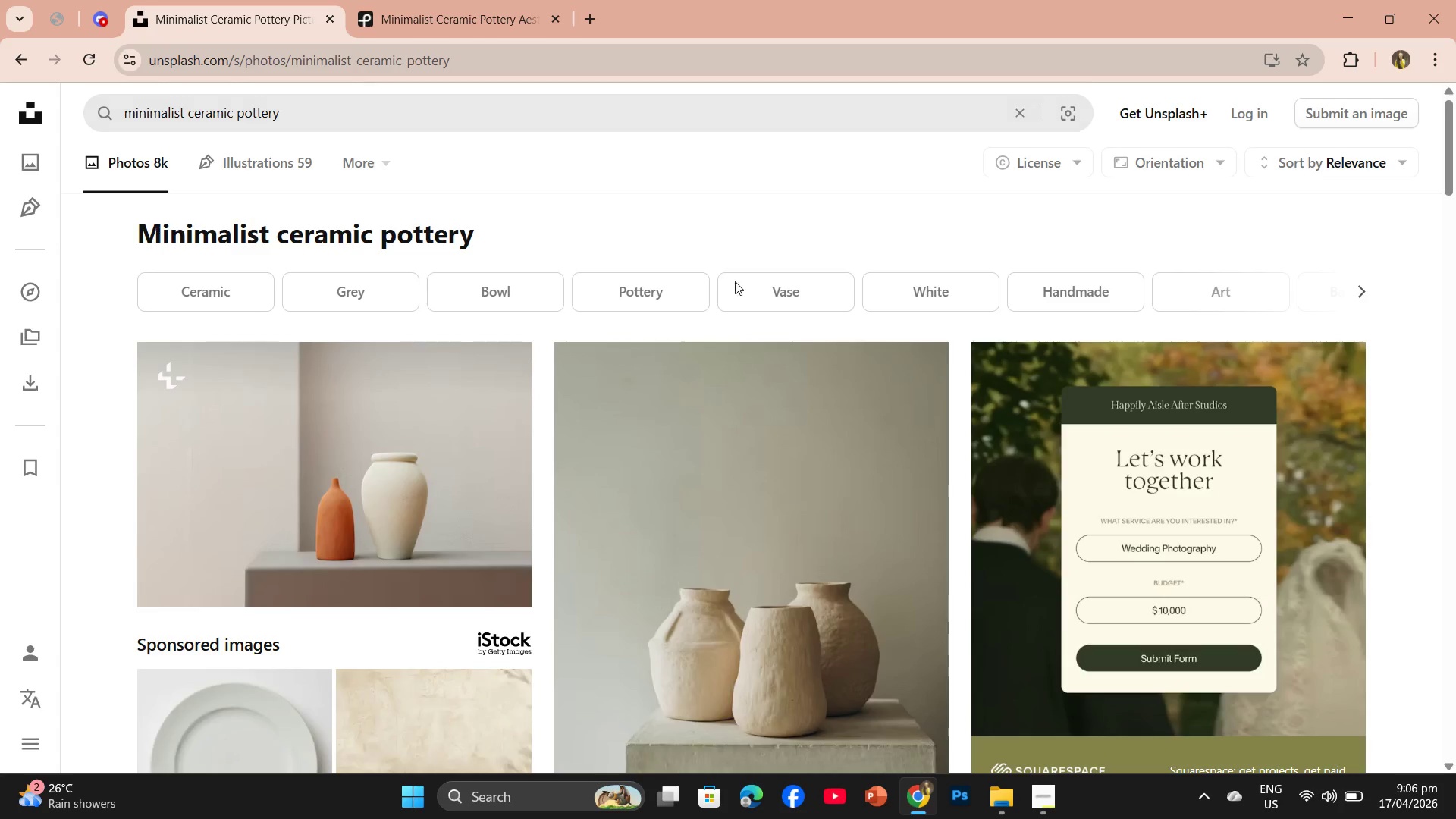 
scroll: coordinate [815, 489], scroll_direction: down, amount: 3.0
 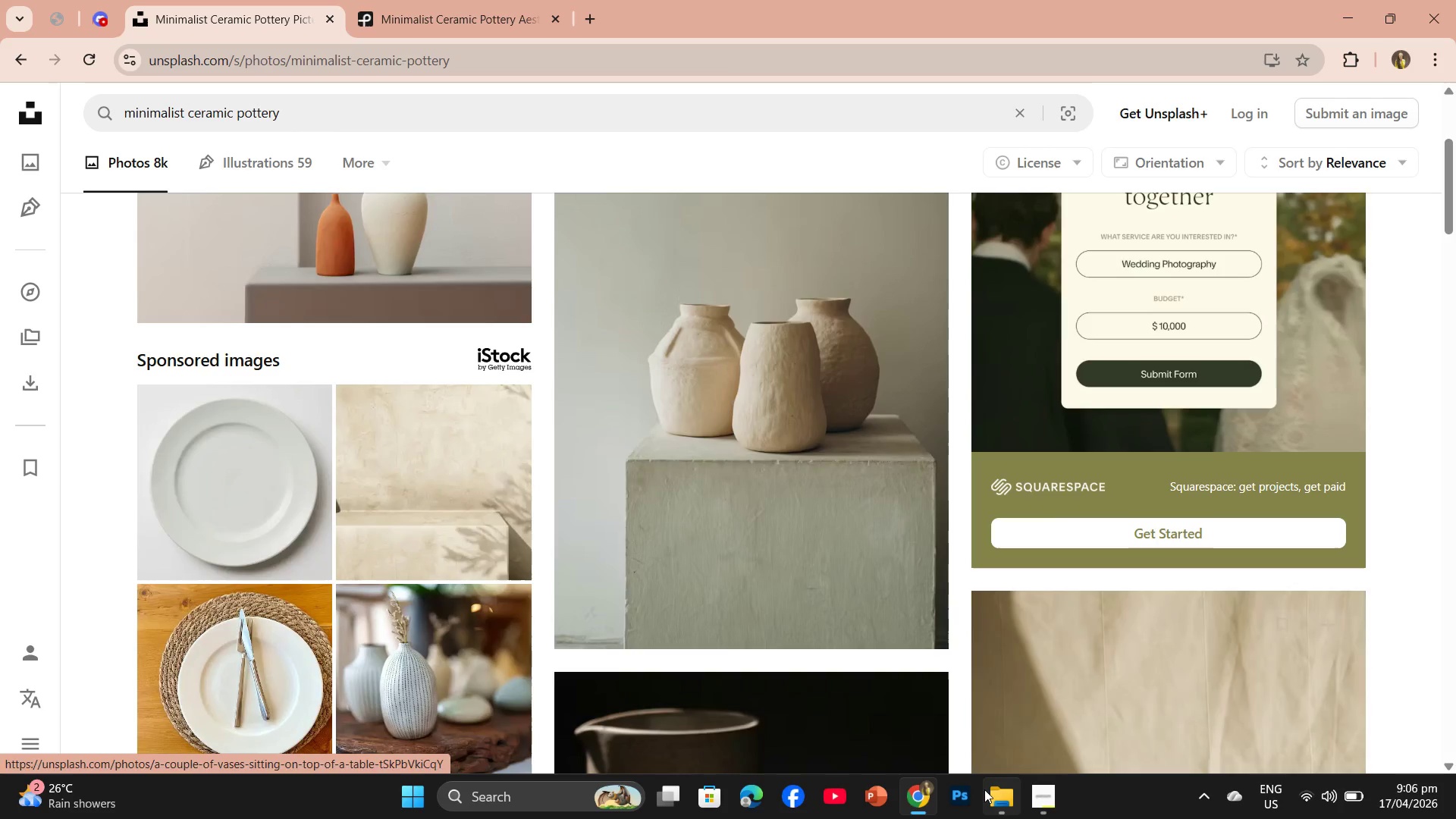 
mouse_move([928, 773])
 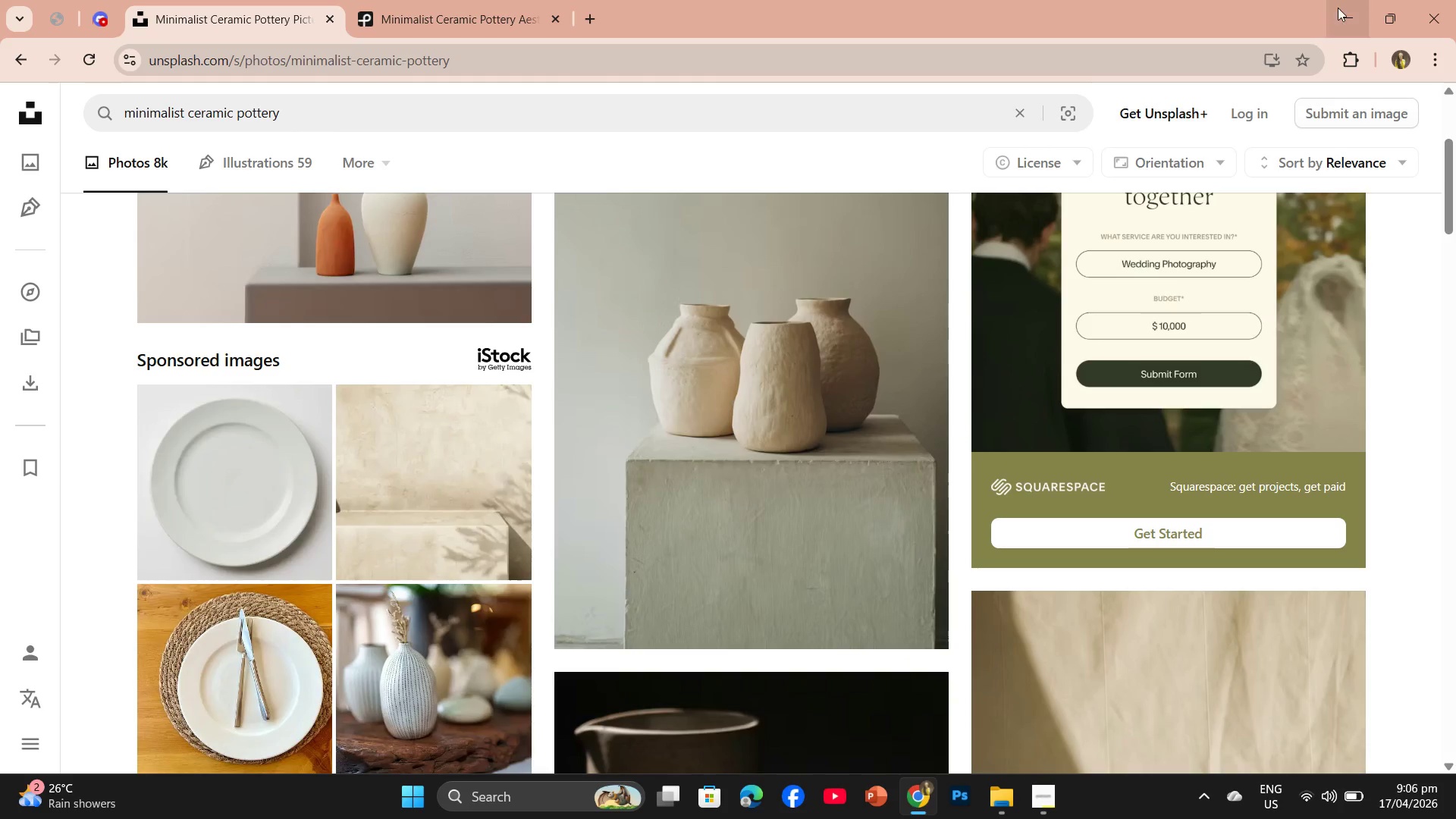 
left_click([1339, 8])